 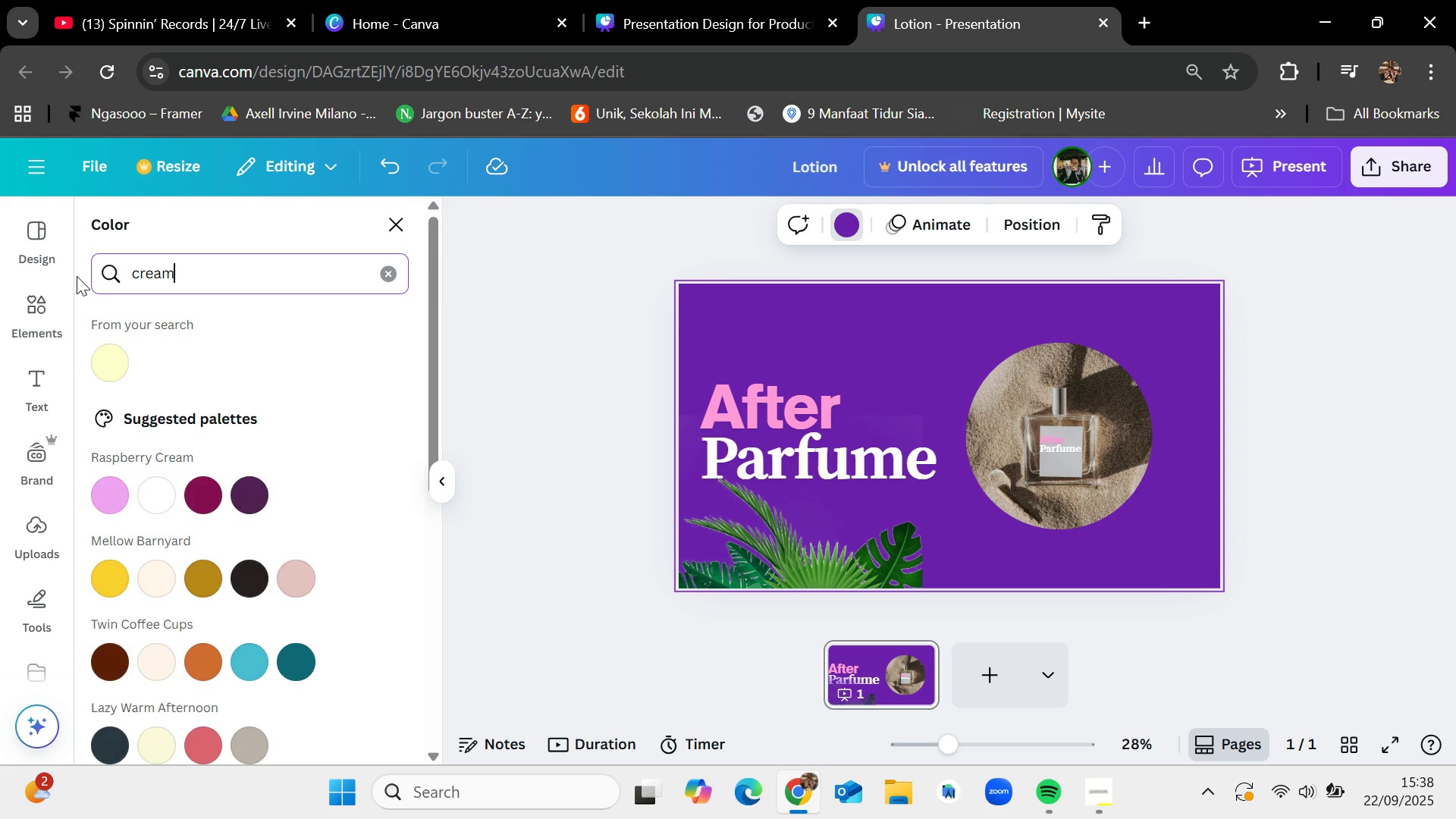 
key(Enter)
 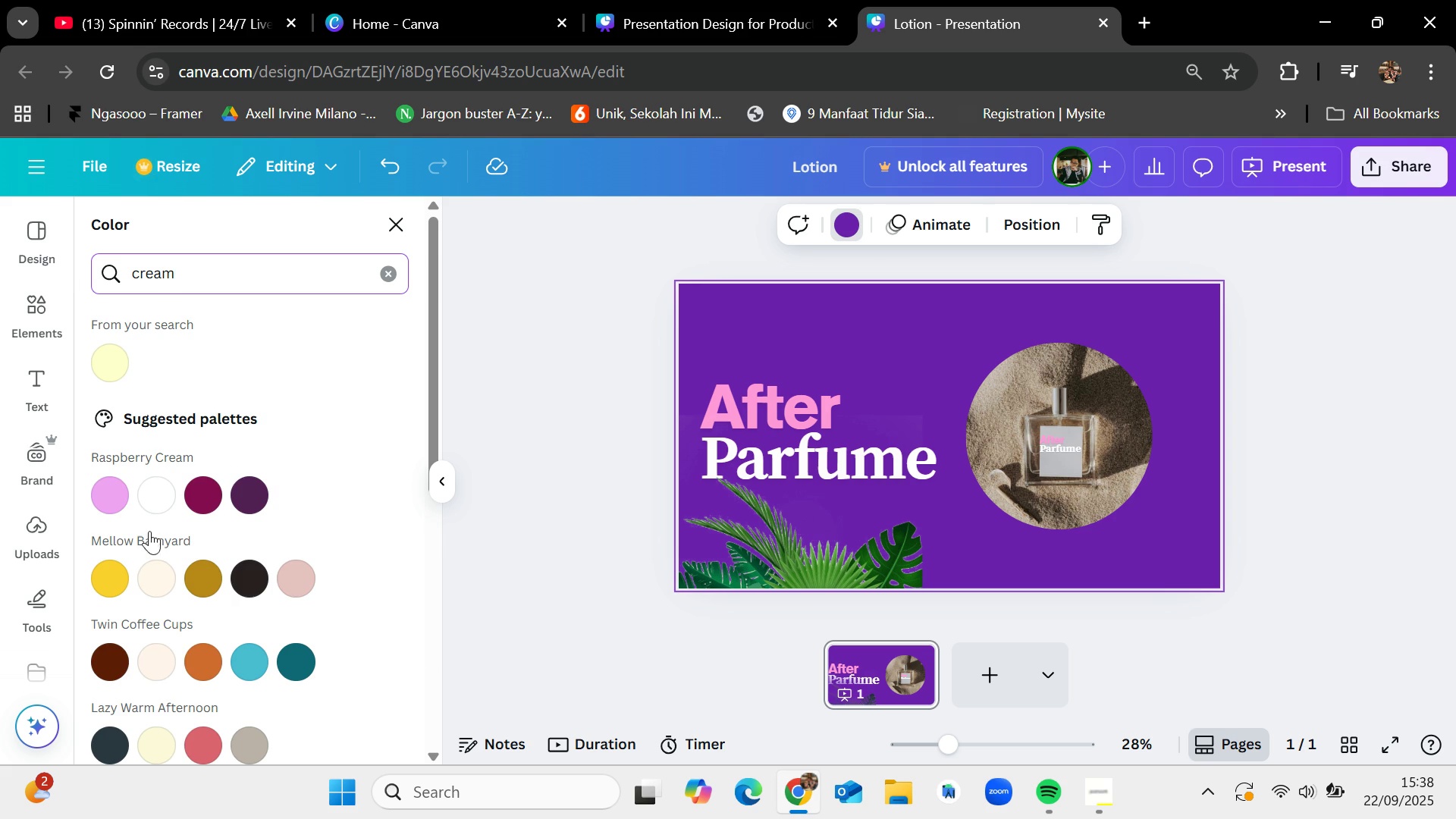 
left_click([154, 571])
 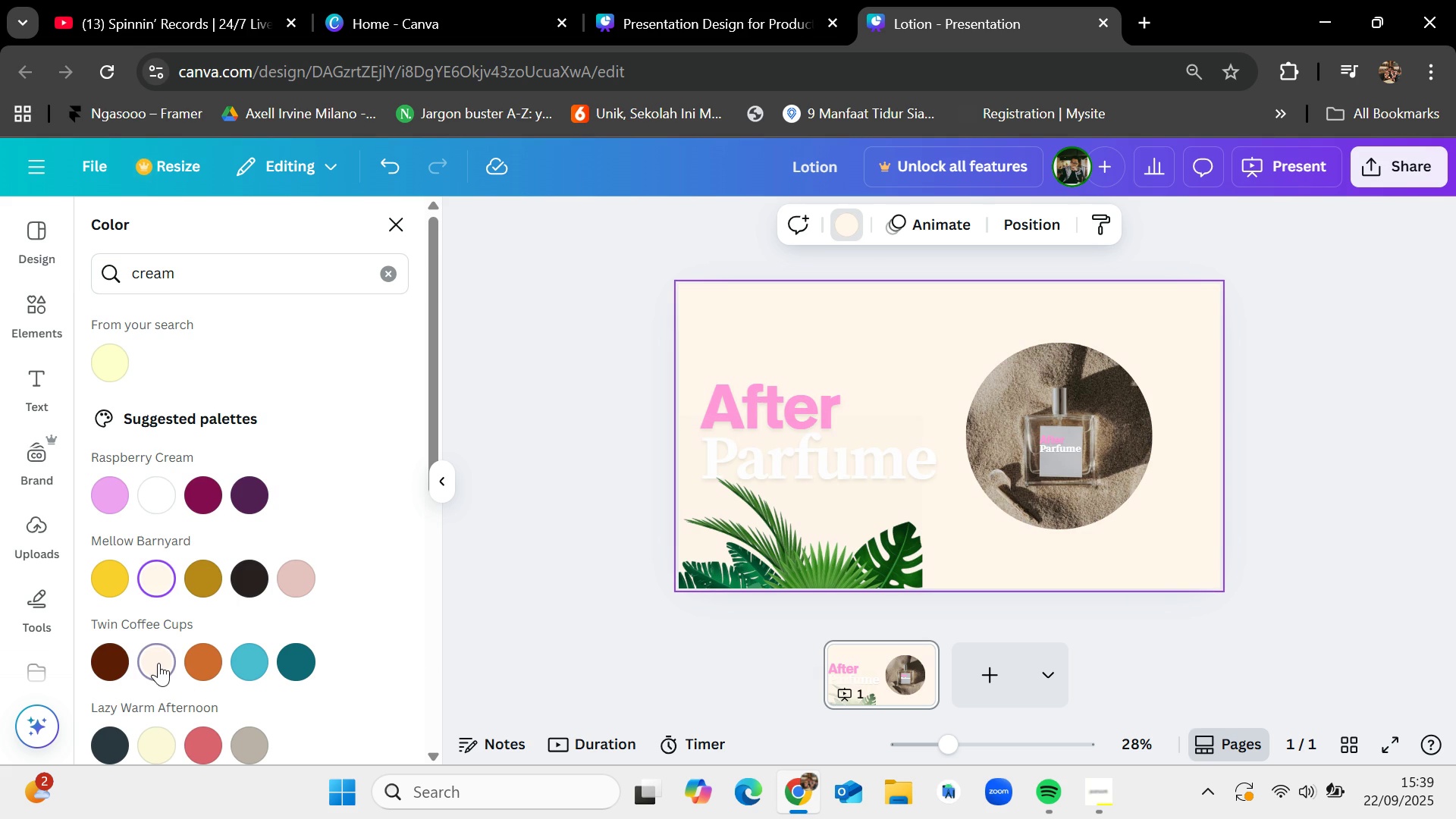 
wait(7.28)
 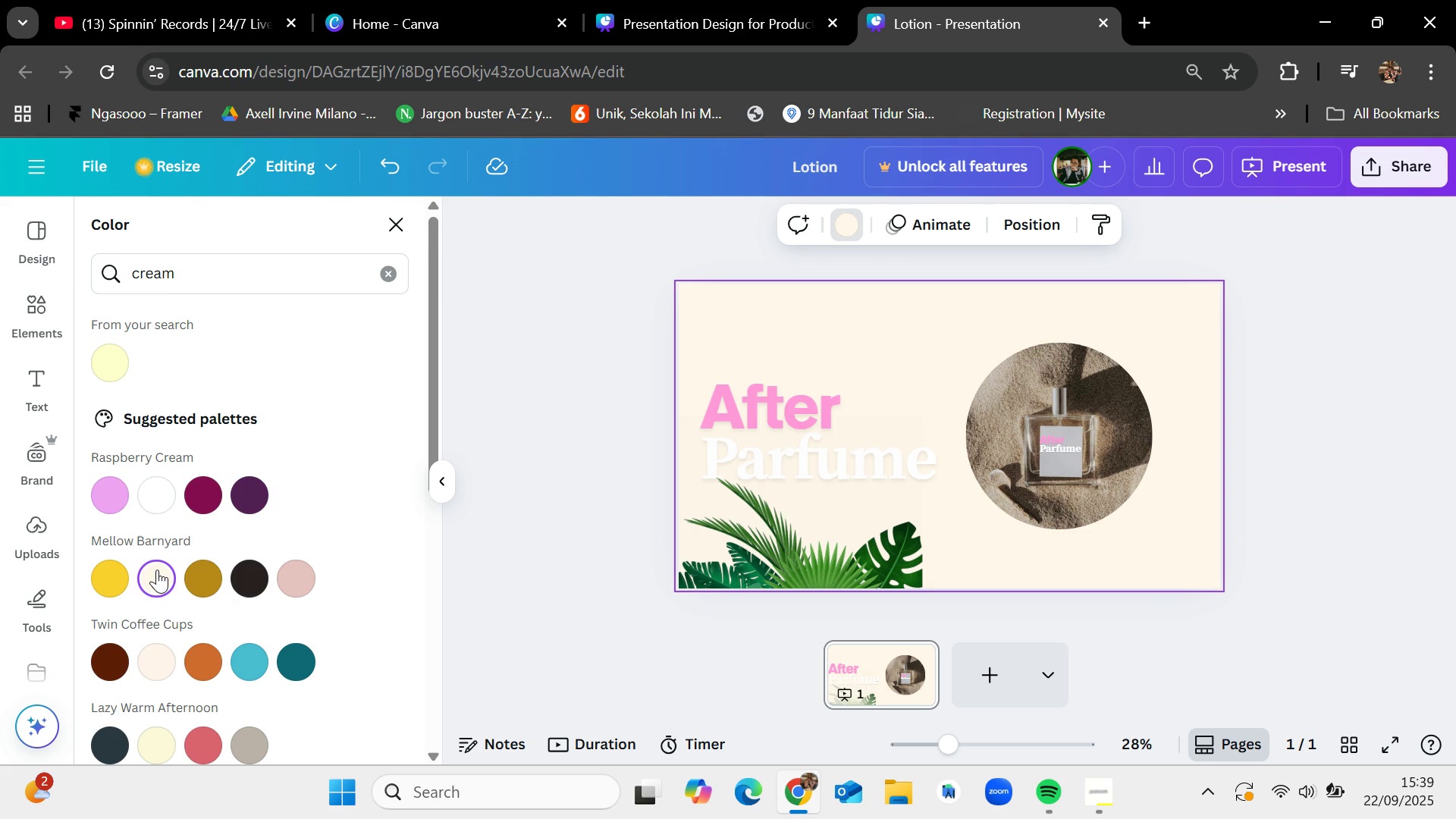 
left_click([161, 582])